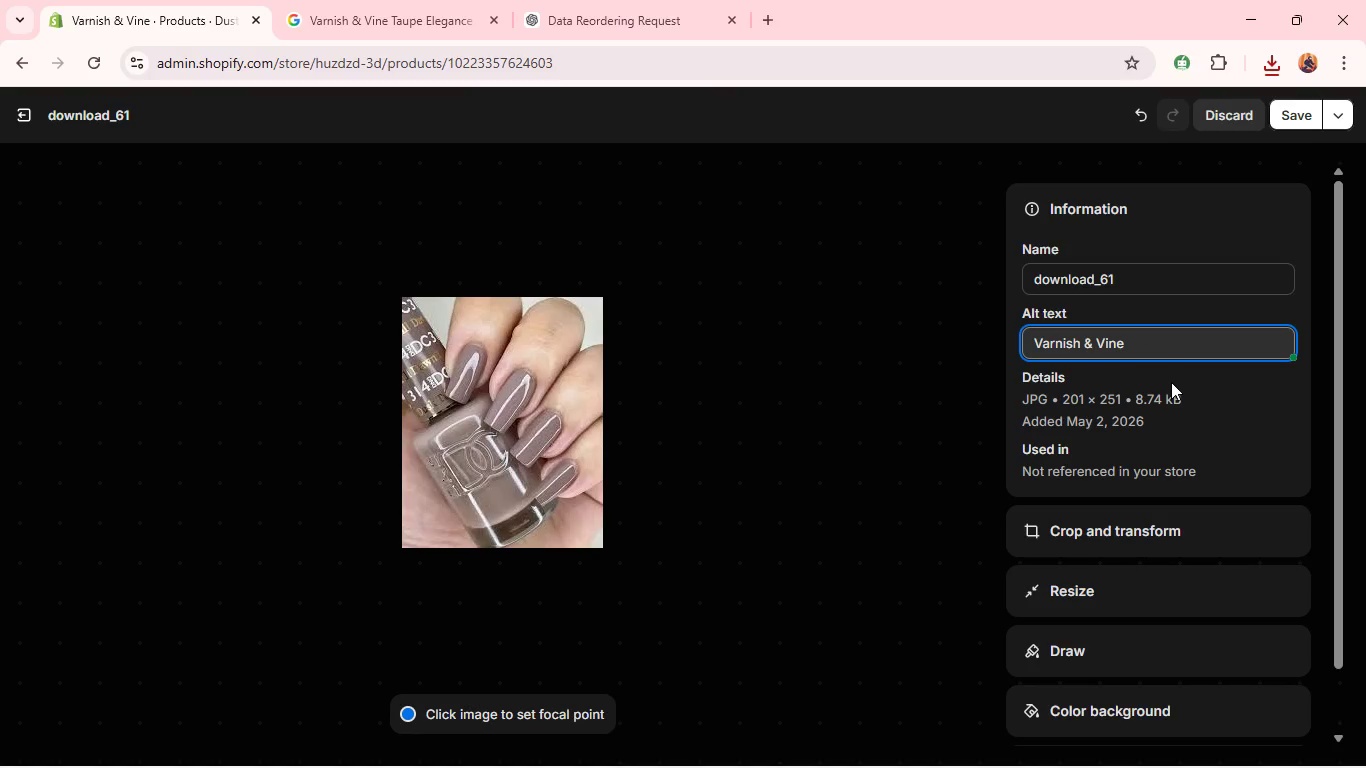 
wait(5.59)
 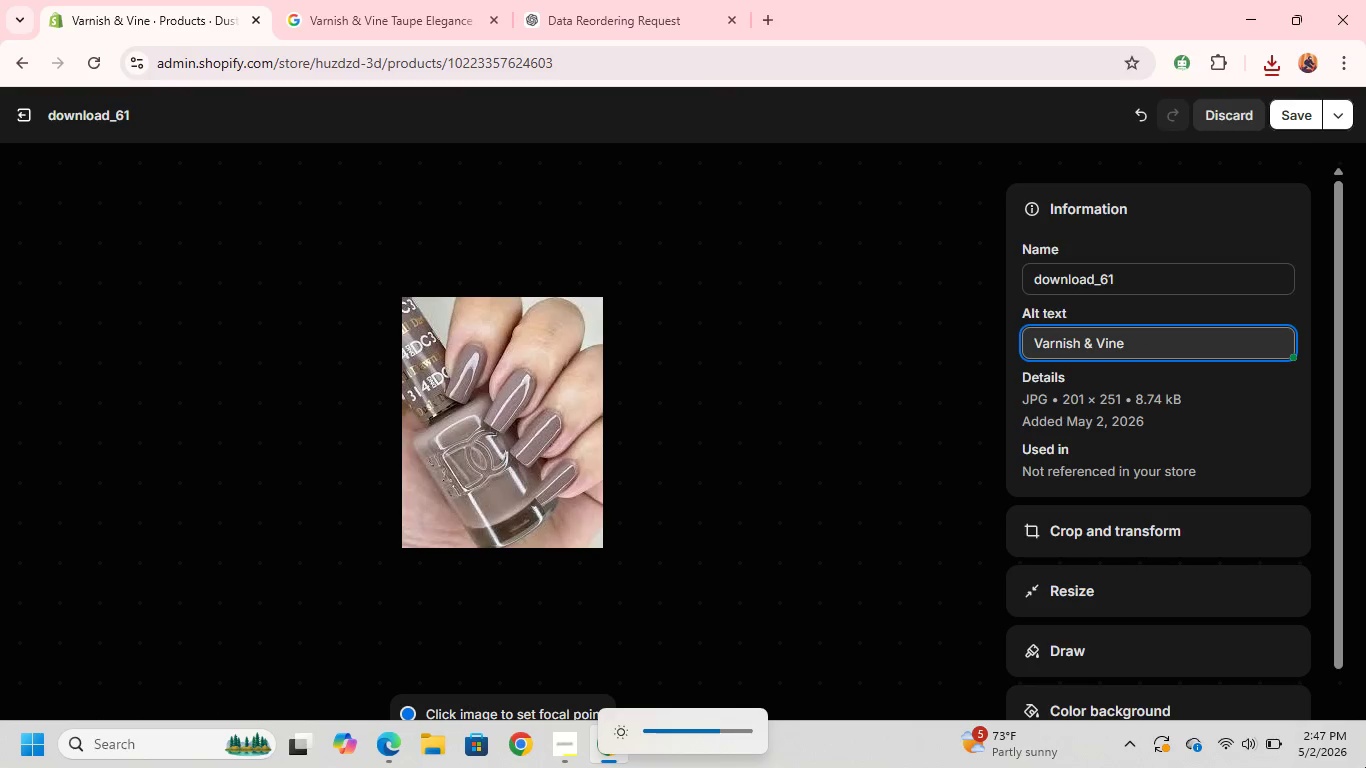 
type(Taupe Elegance )
 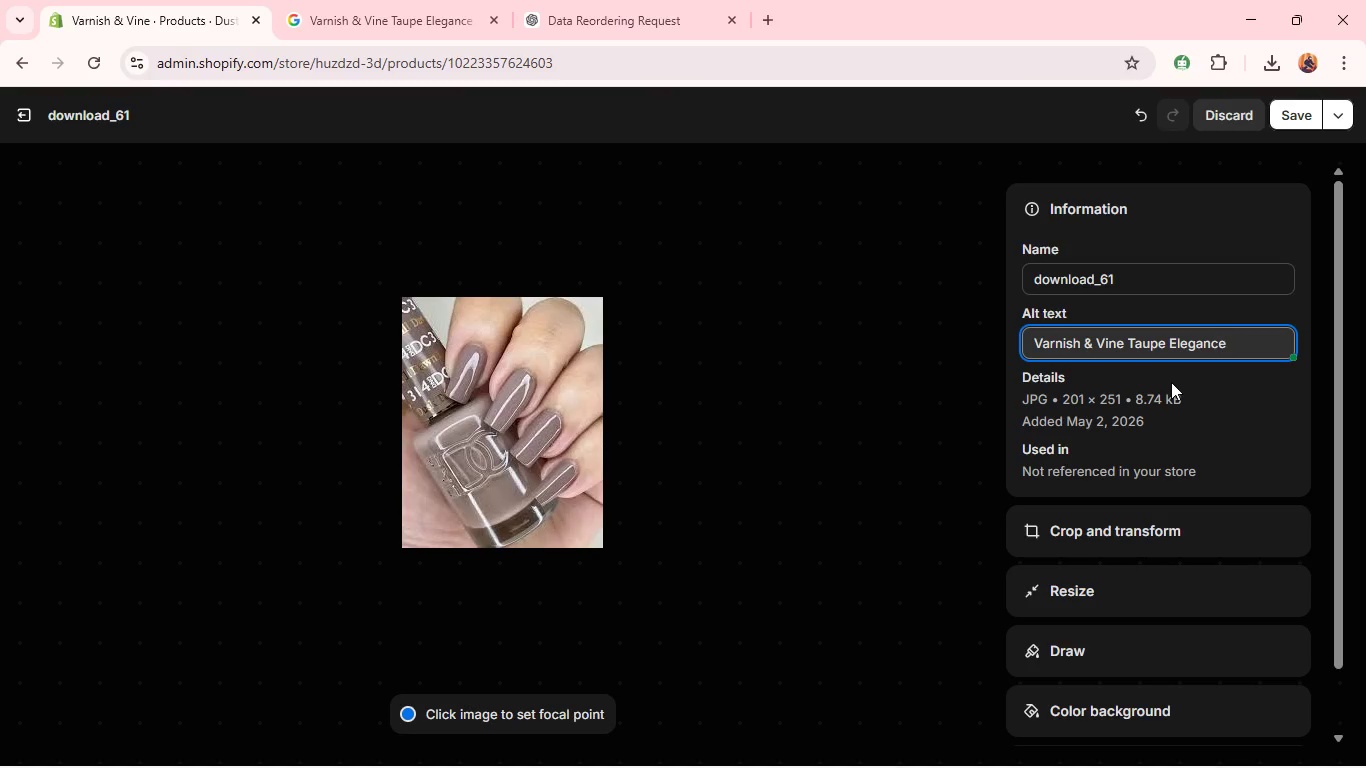 
type(Gel Polish - neutral taupe shade )
 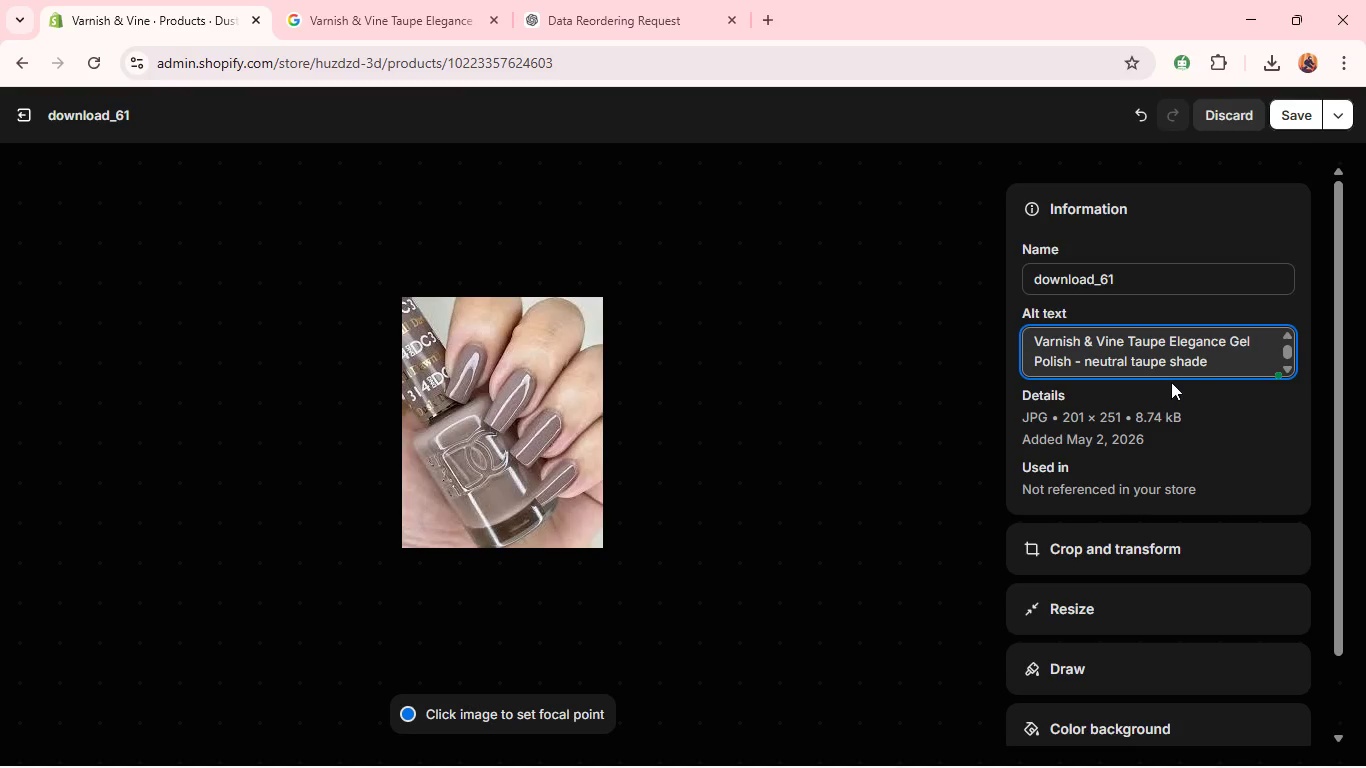 
left_click([1116, 550])
 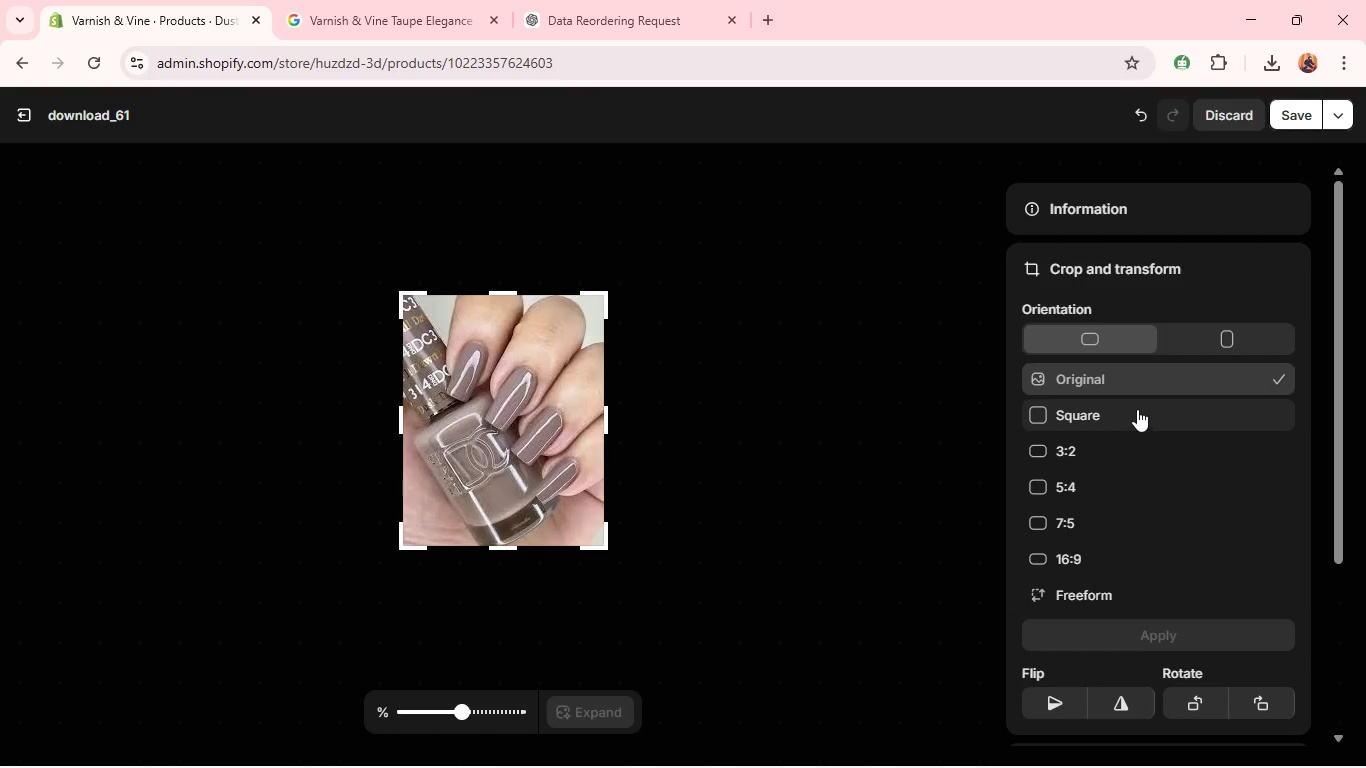 
left_click([1137, 408])
 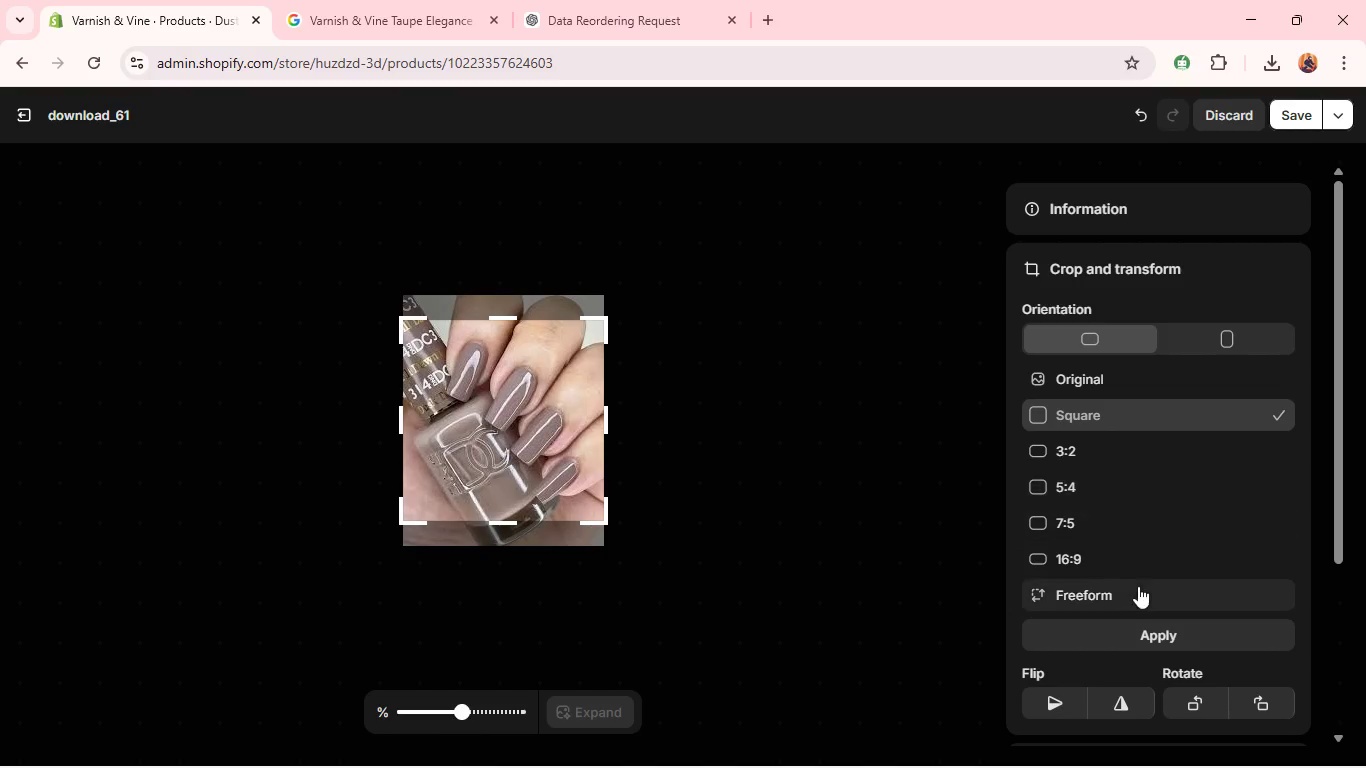 
left_click([1122, 631])
 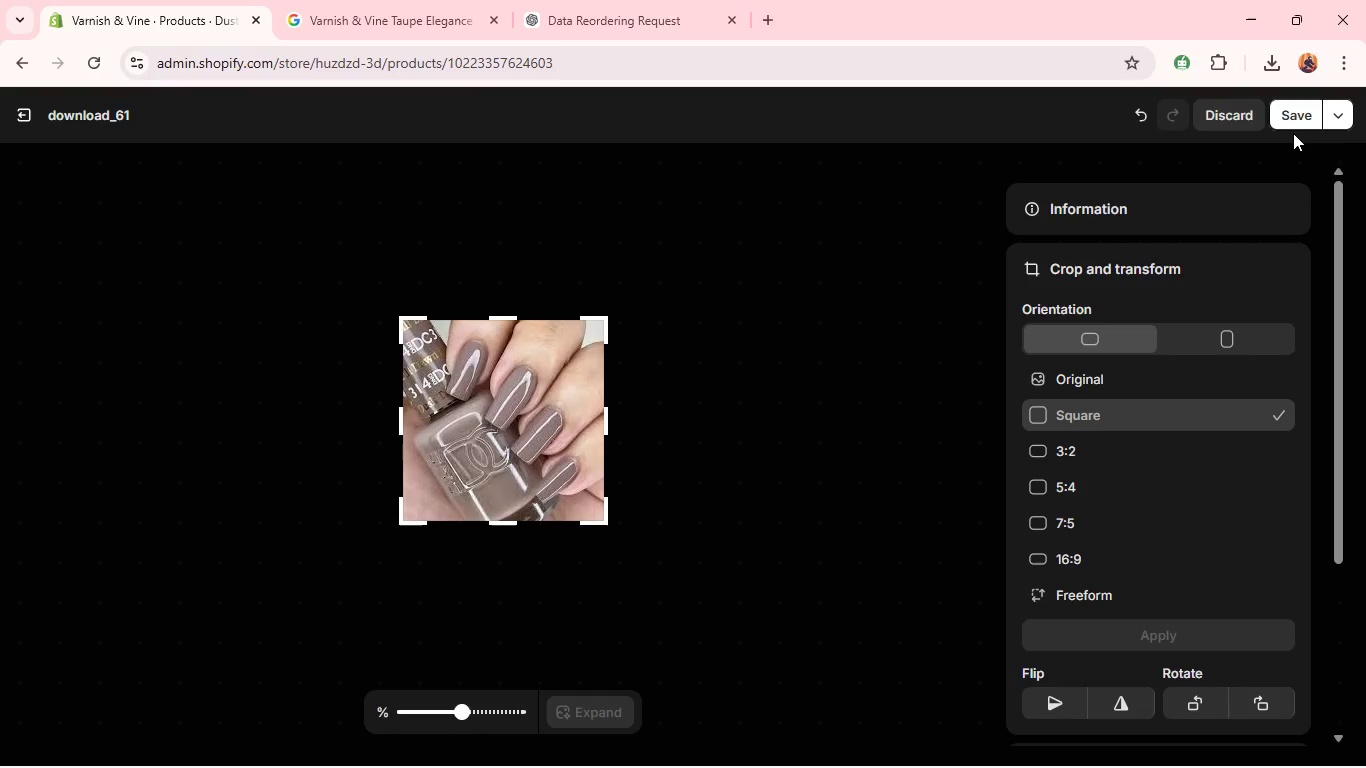 
left_click([1295, 118])
 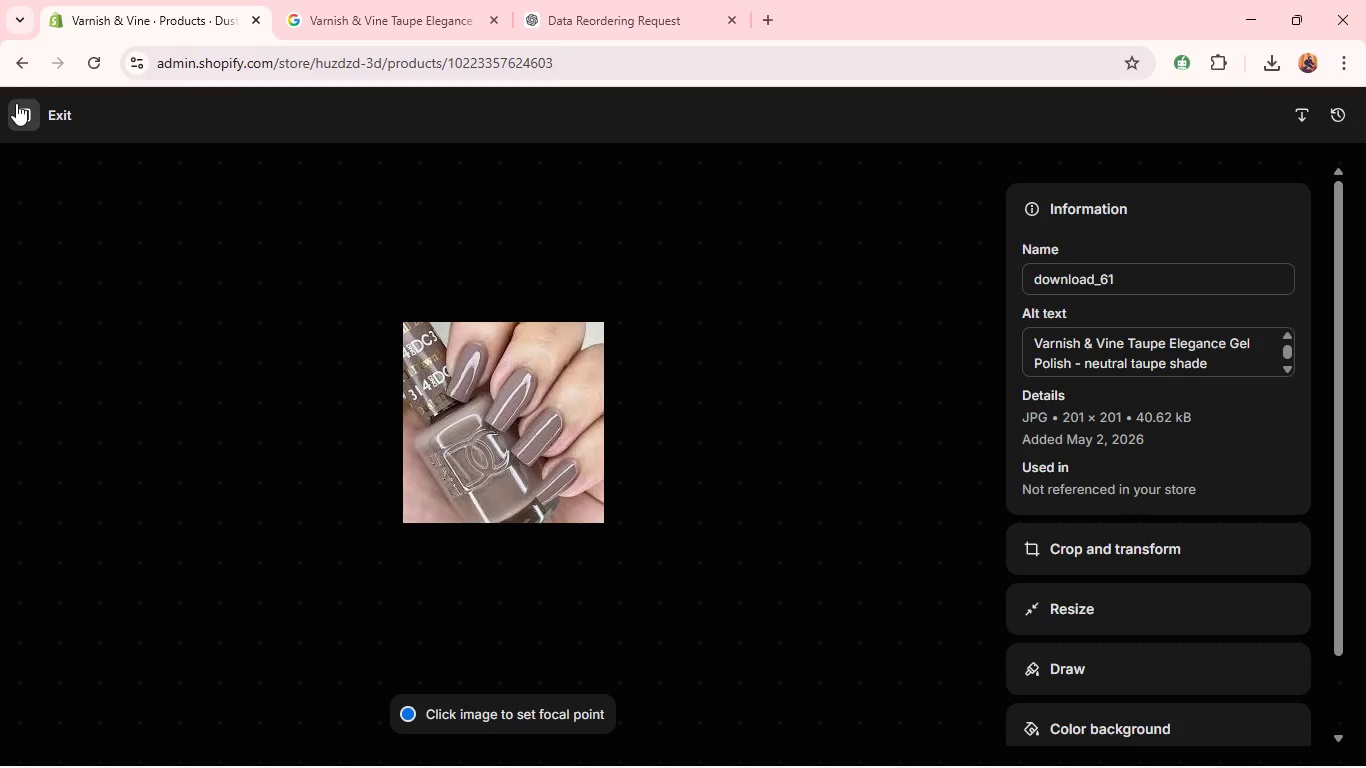 
wait(67.76)
 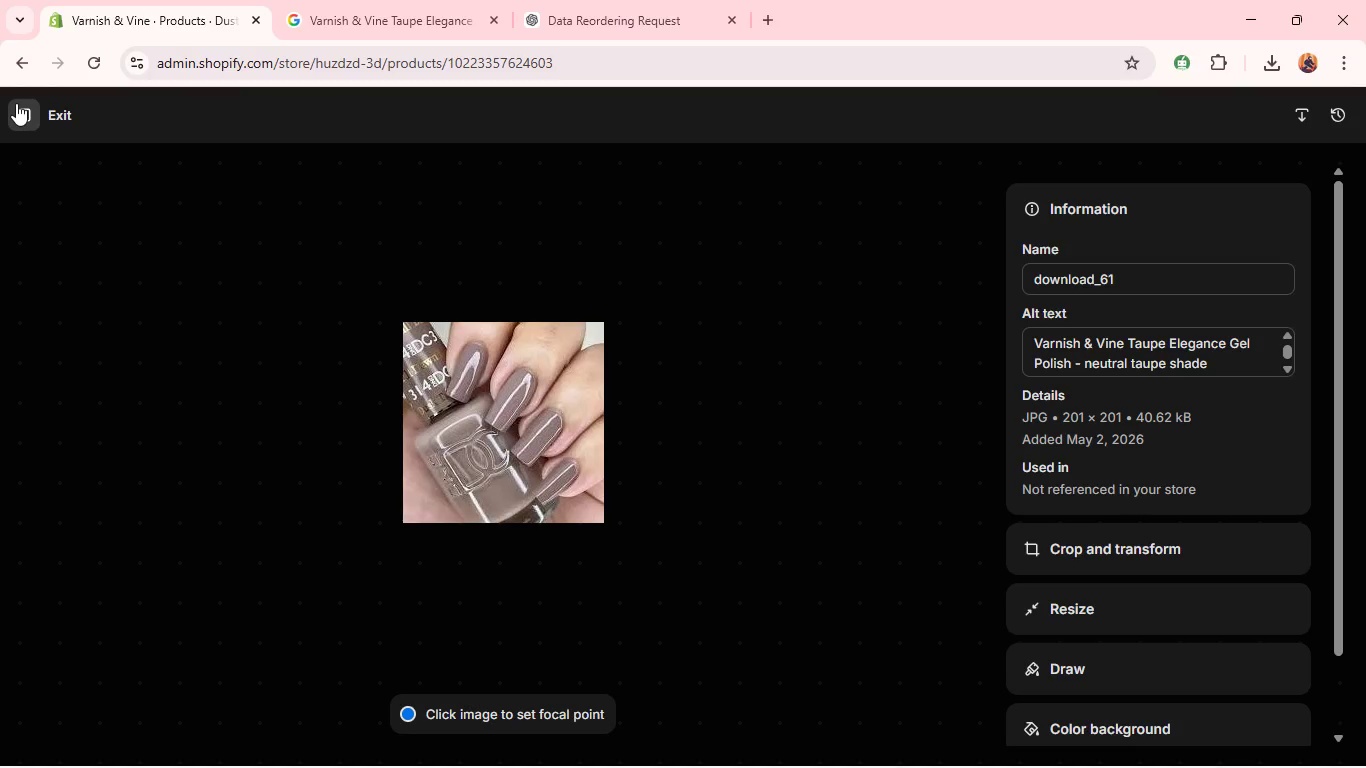 
left_click([9, 124])
 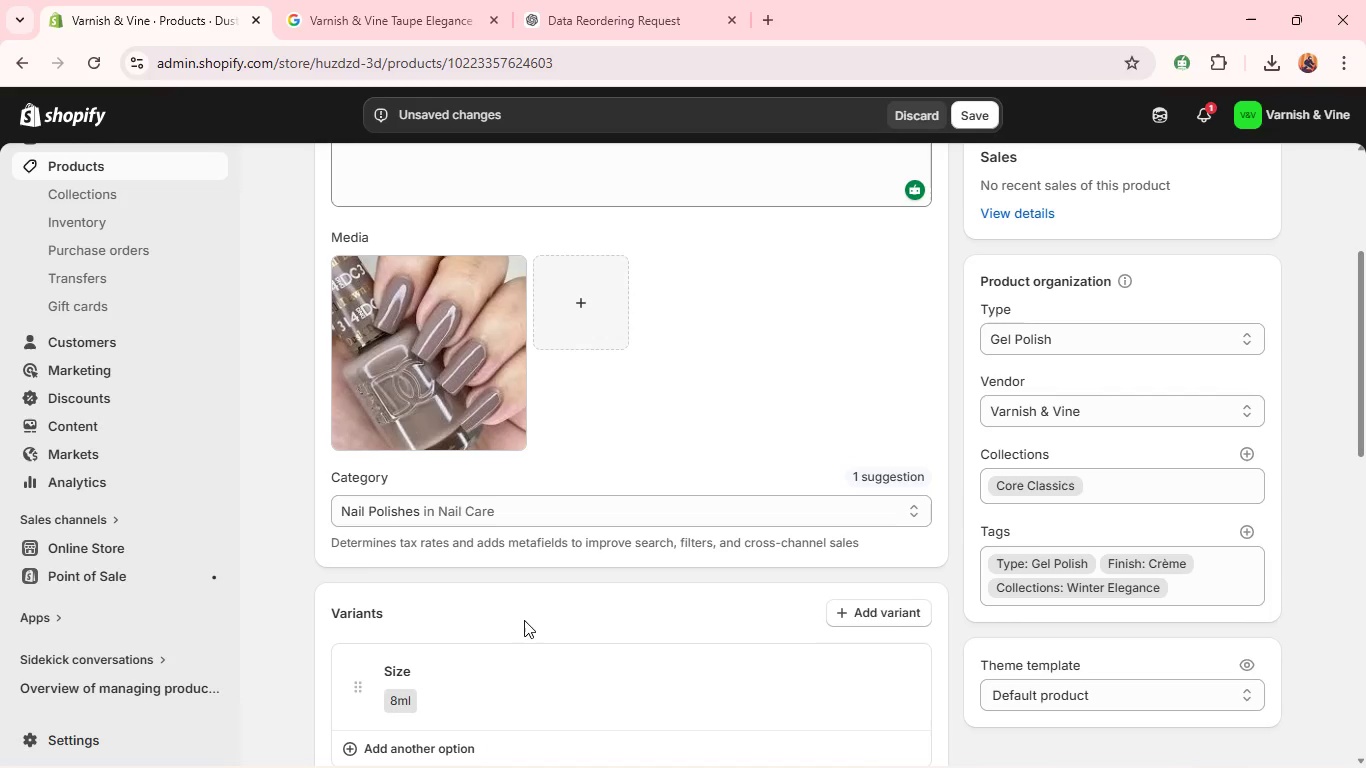 
wait(5.69)
 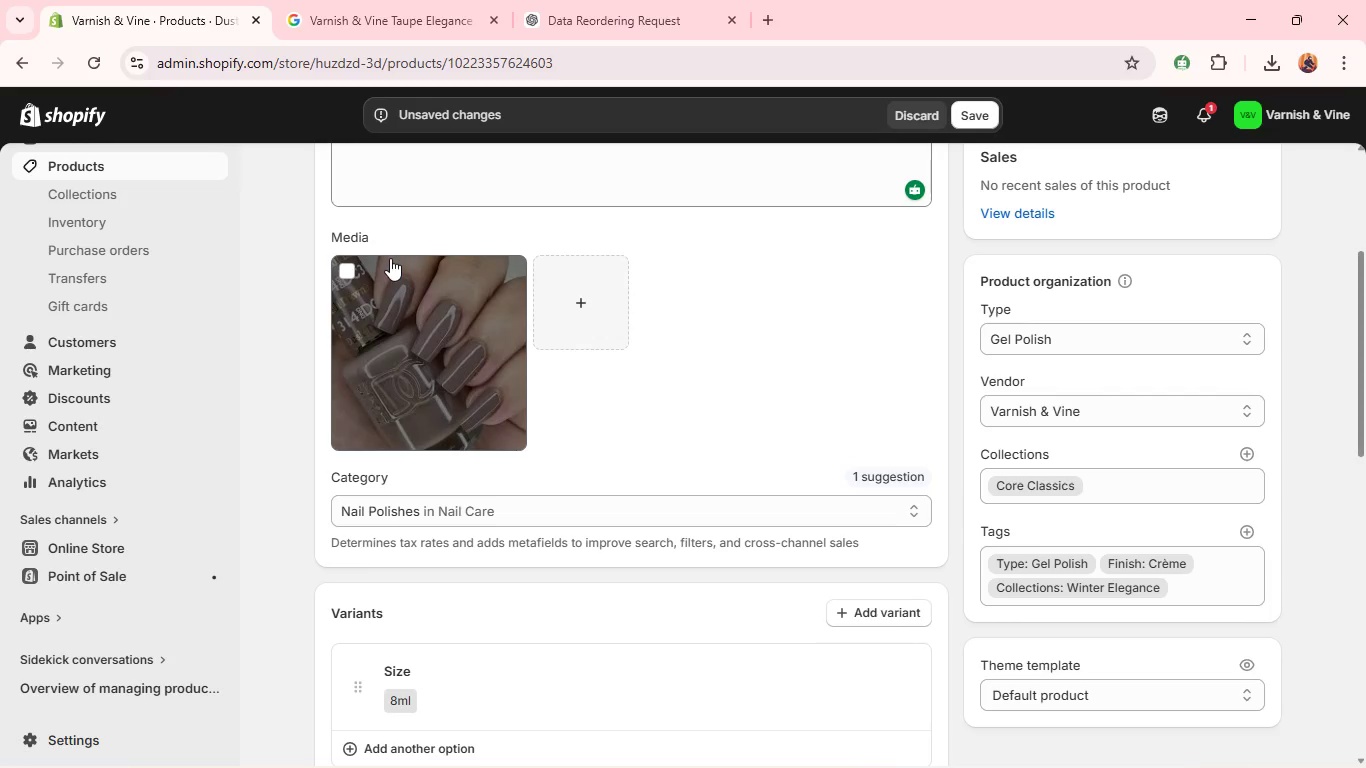 
left_click([400, 676])
 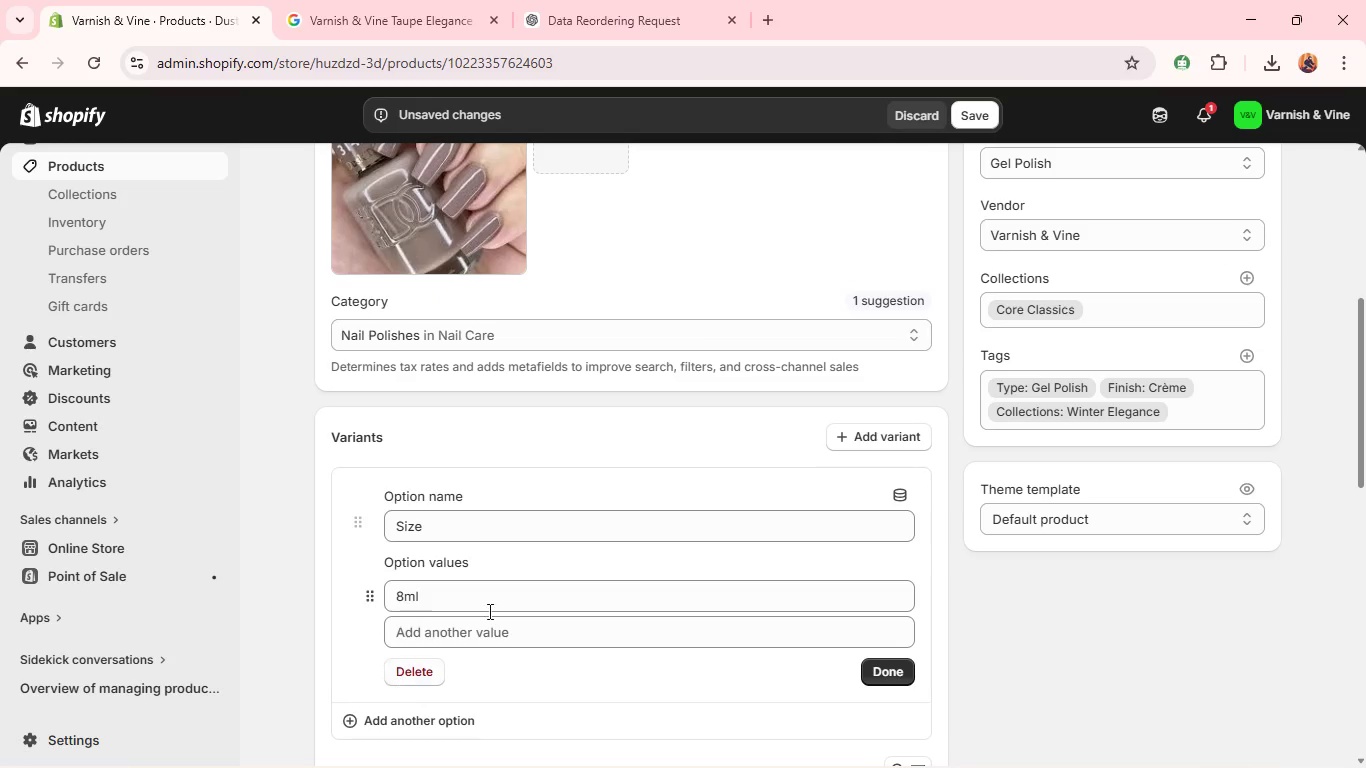 
wait(6.33)
 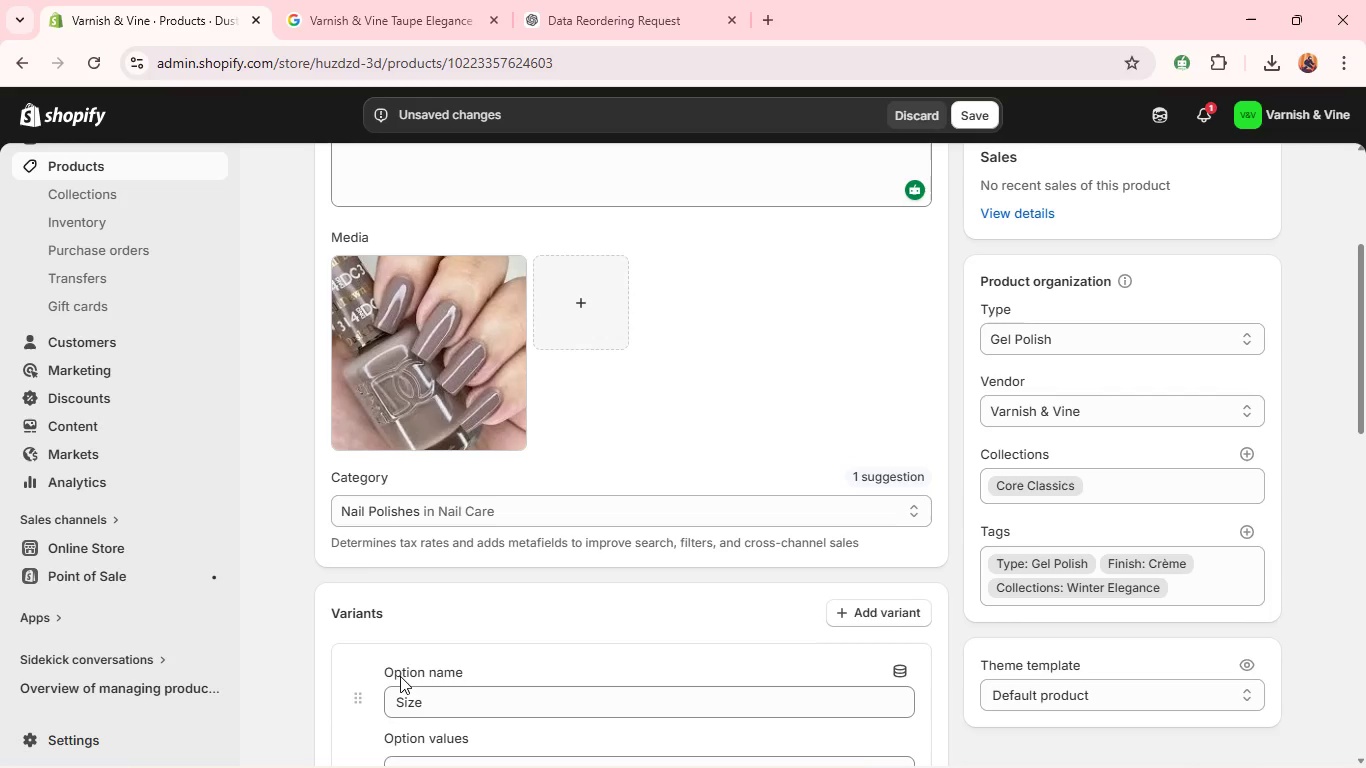 
left_click([881, 670])
 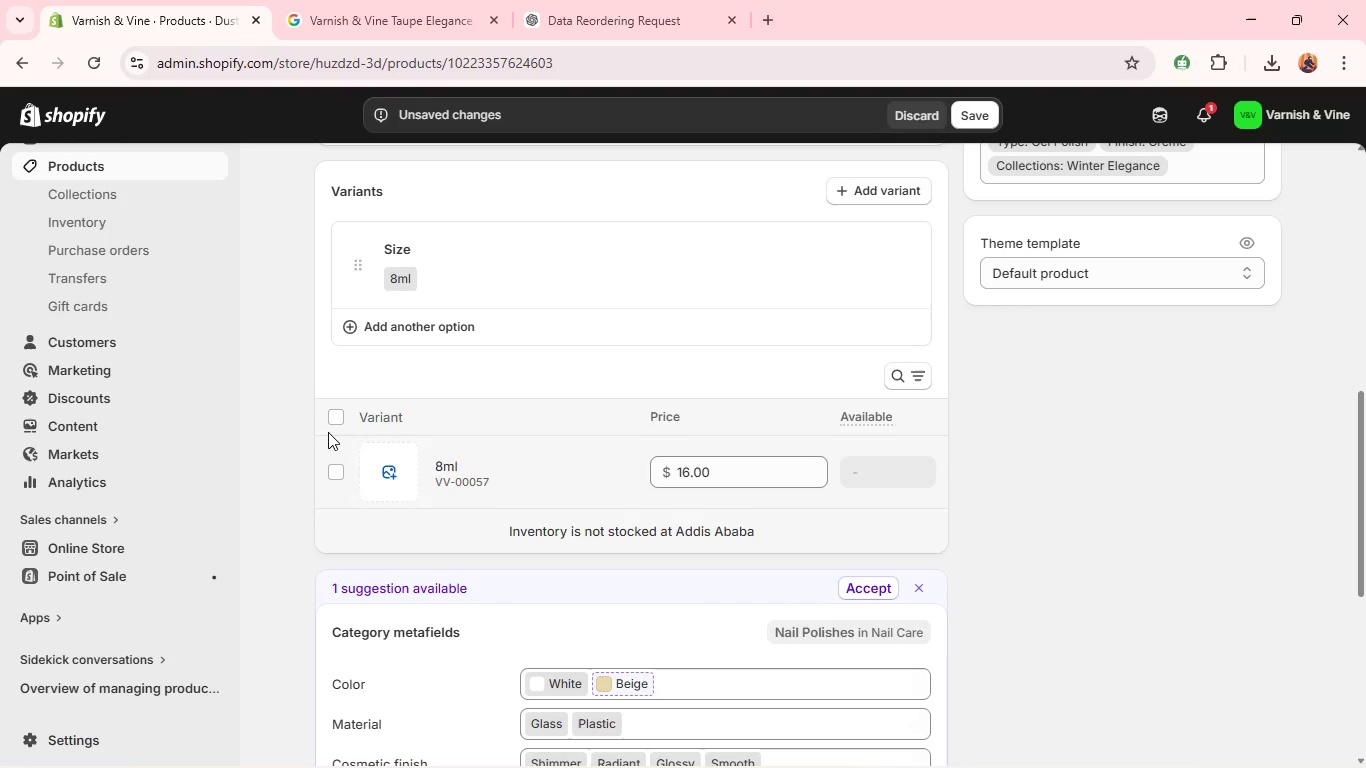 
left_click([330, 421])
 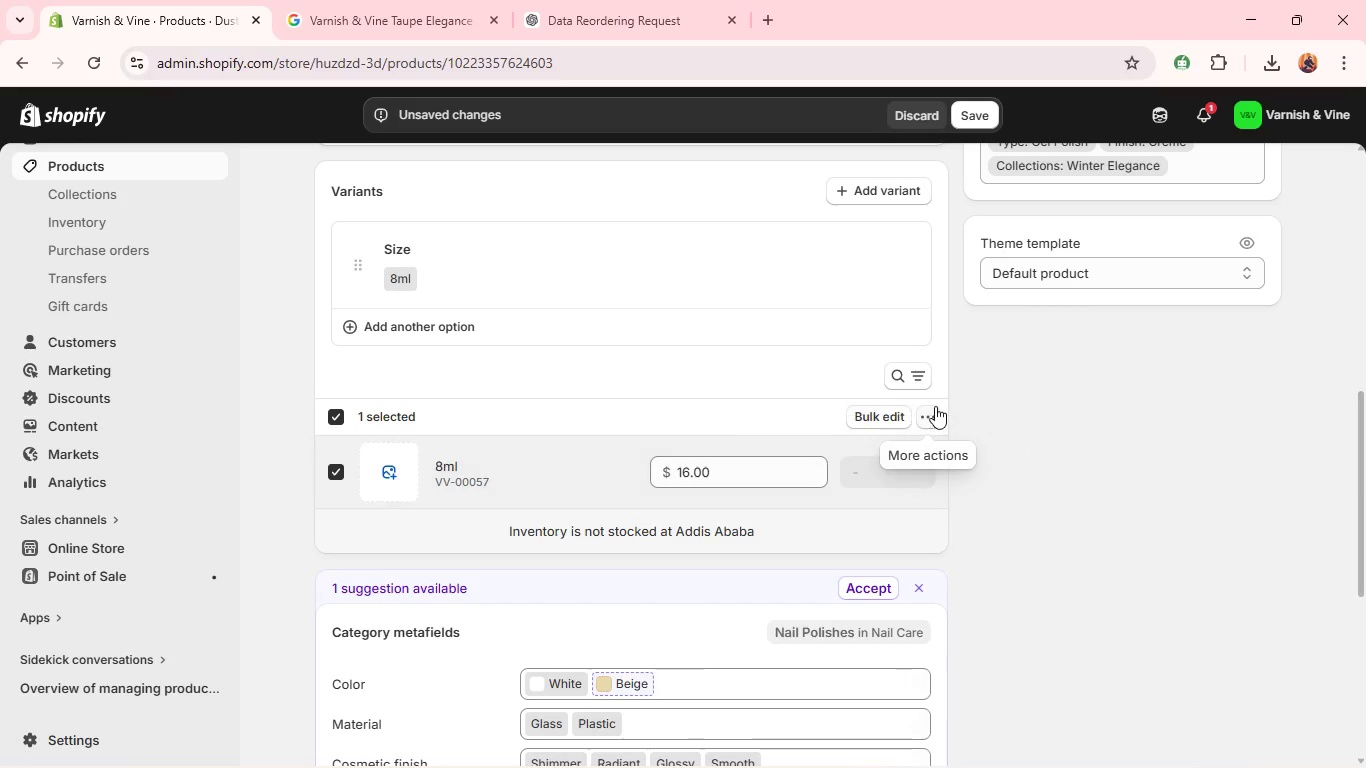 
left_click([935, 412])
 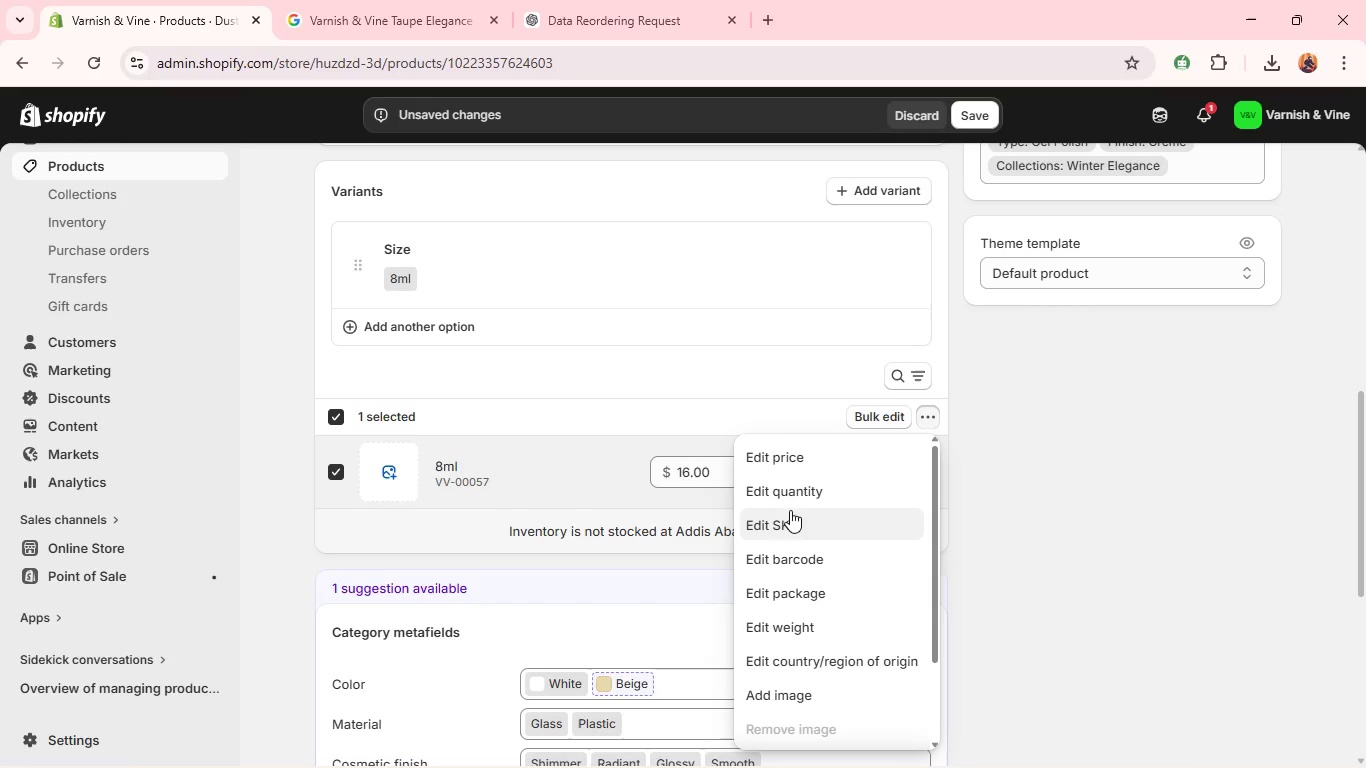 
left_click([781, 522])
 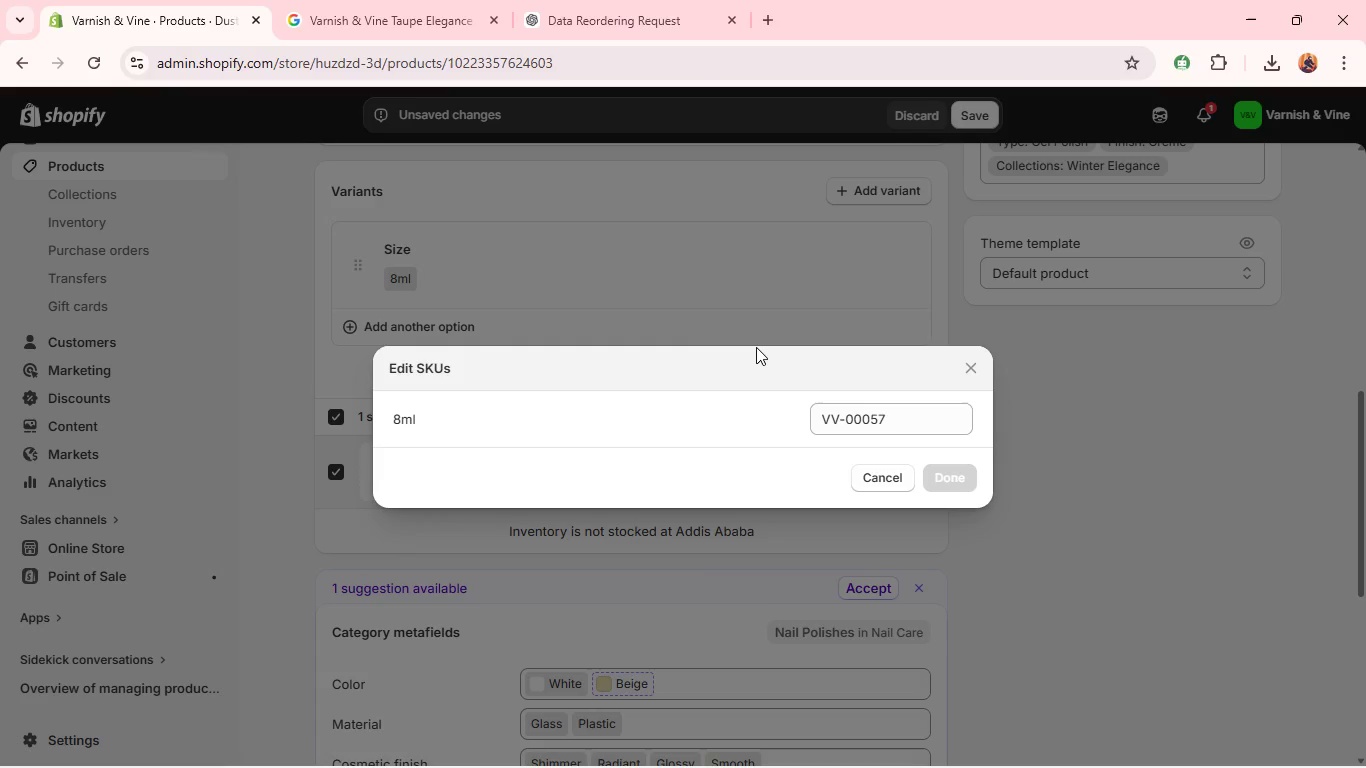 
wait(13.56)
 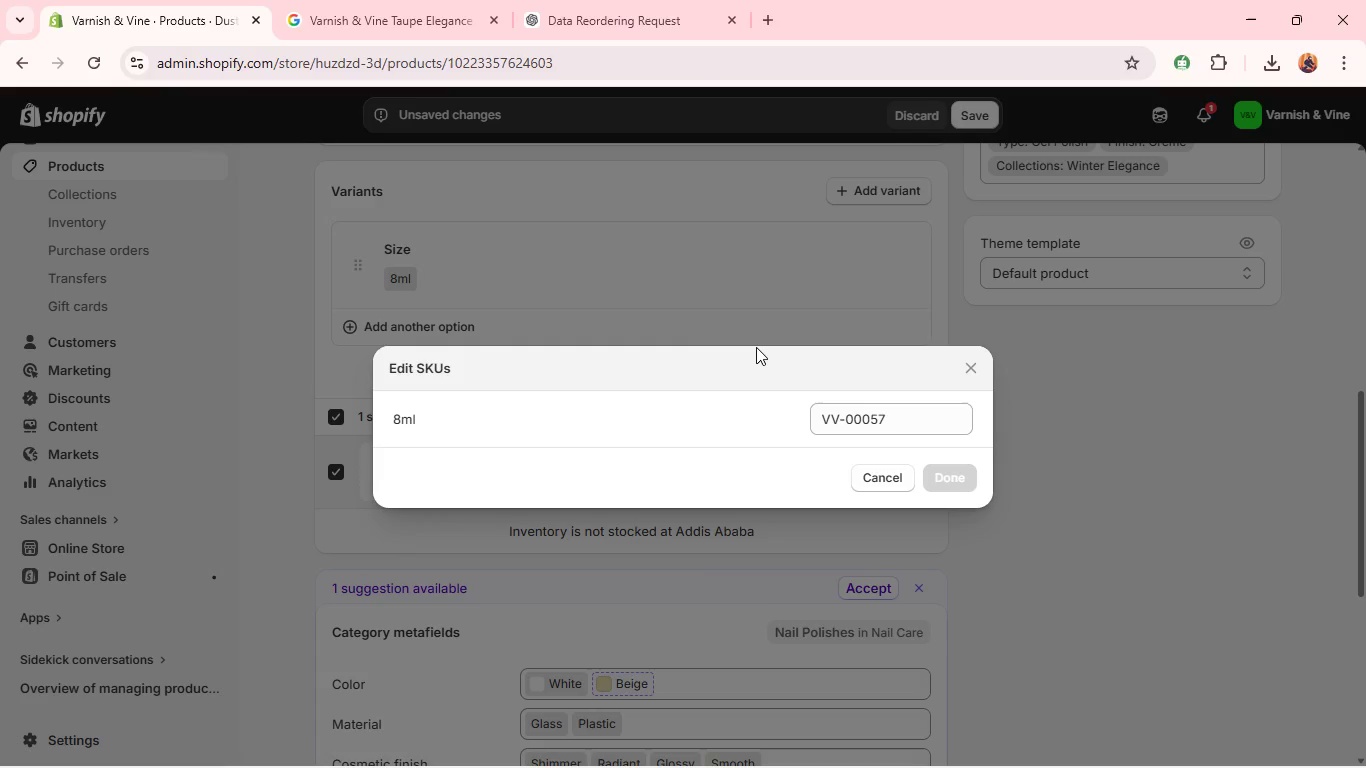 
double_click([911, 421])
 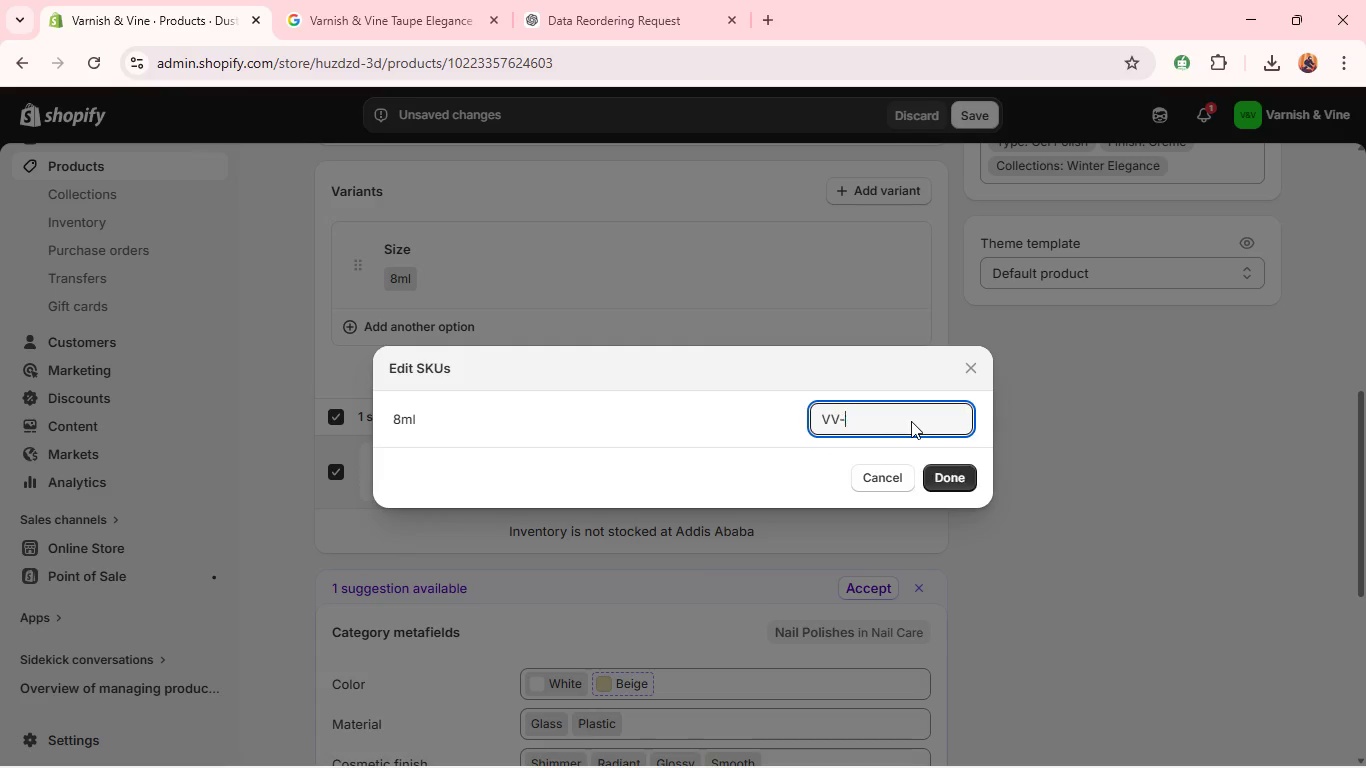 
key(Backspace)
 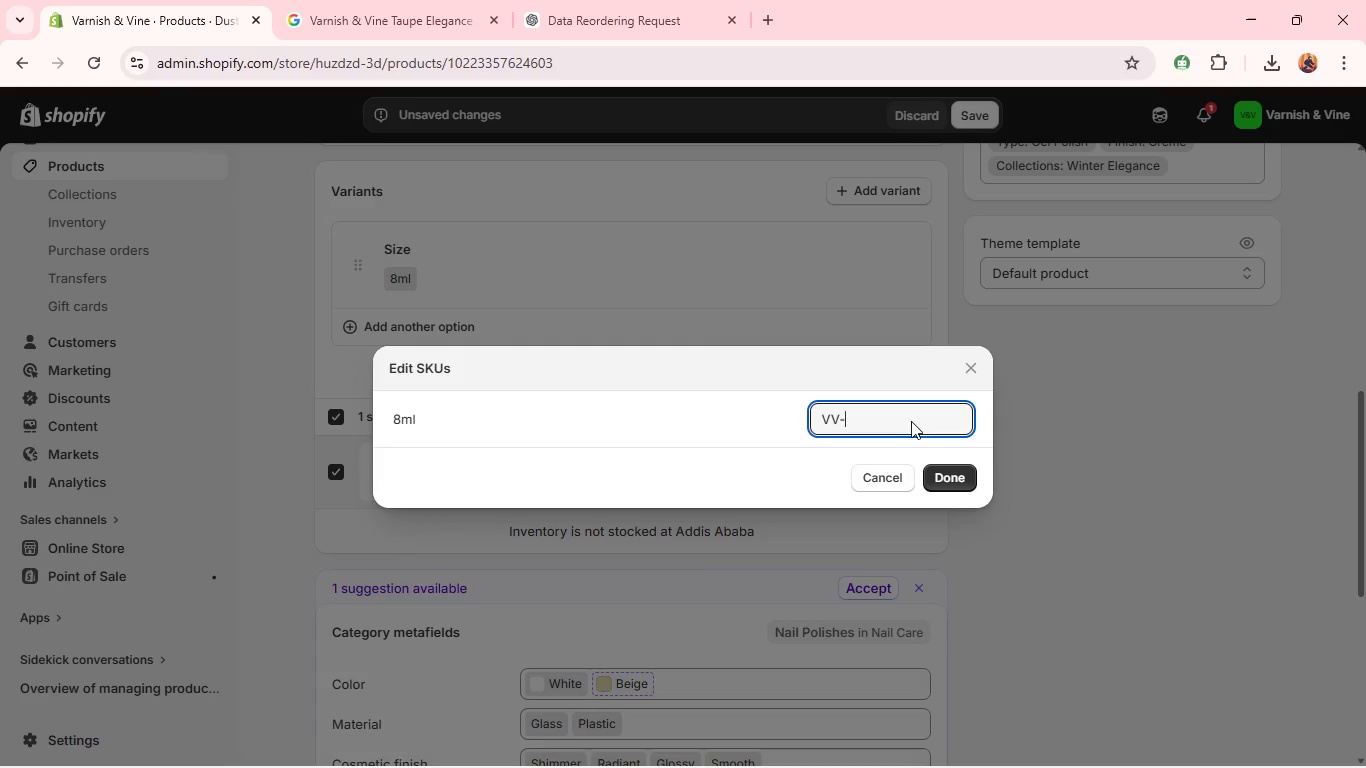 
key(8)
 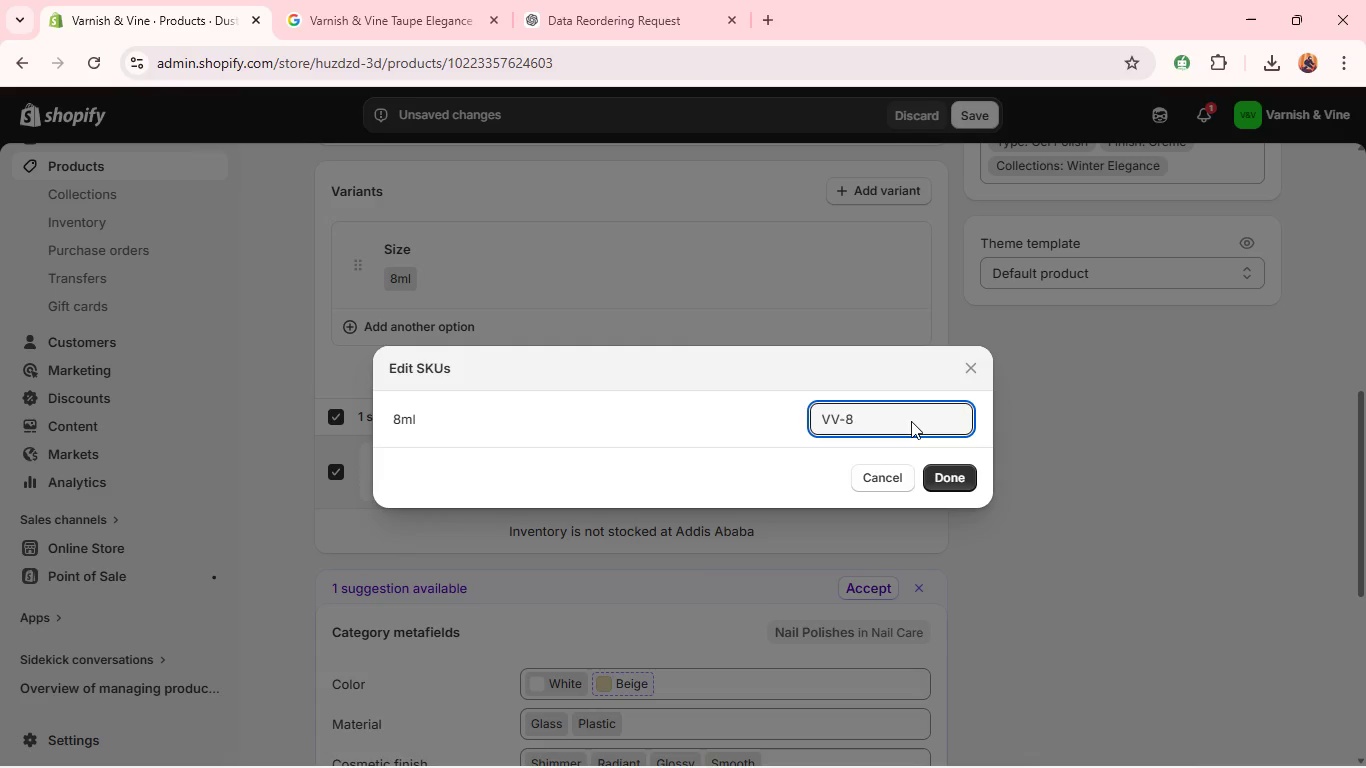 
key(Backspace)
 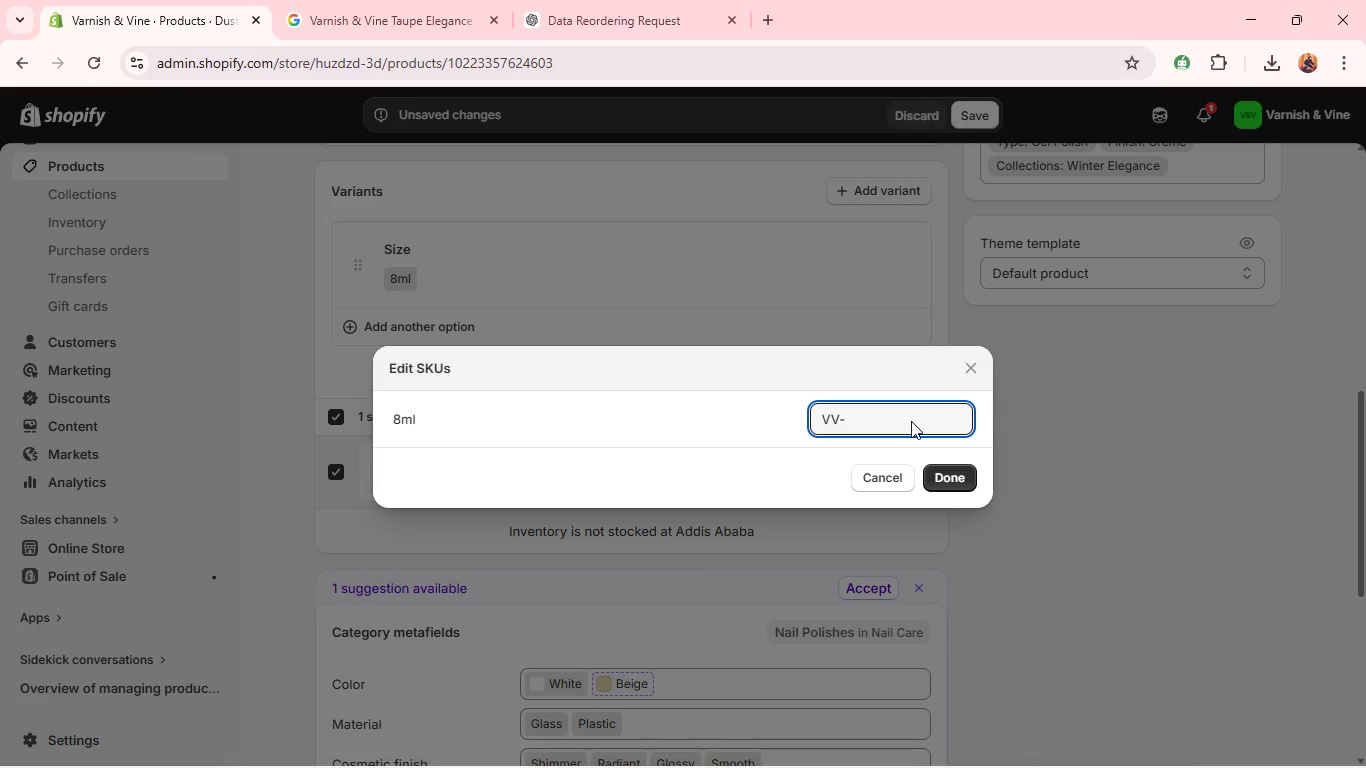 
key(Control+Z)
 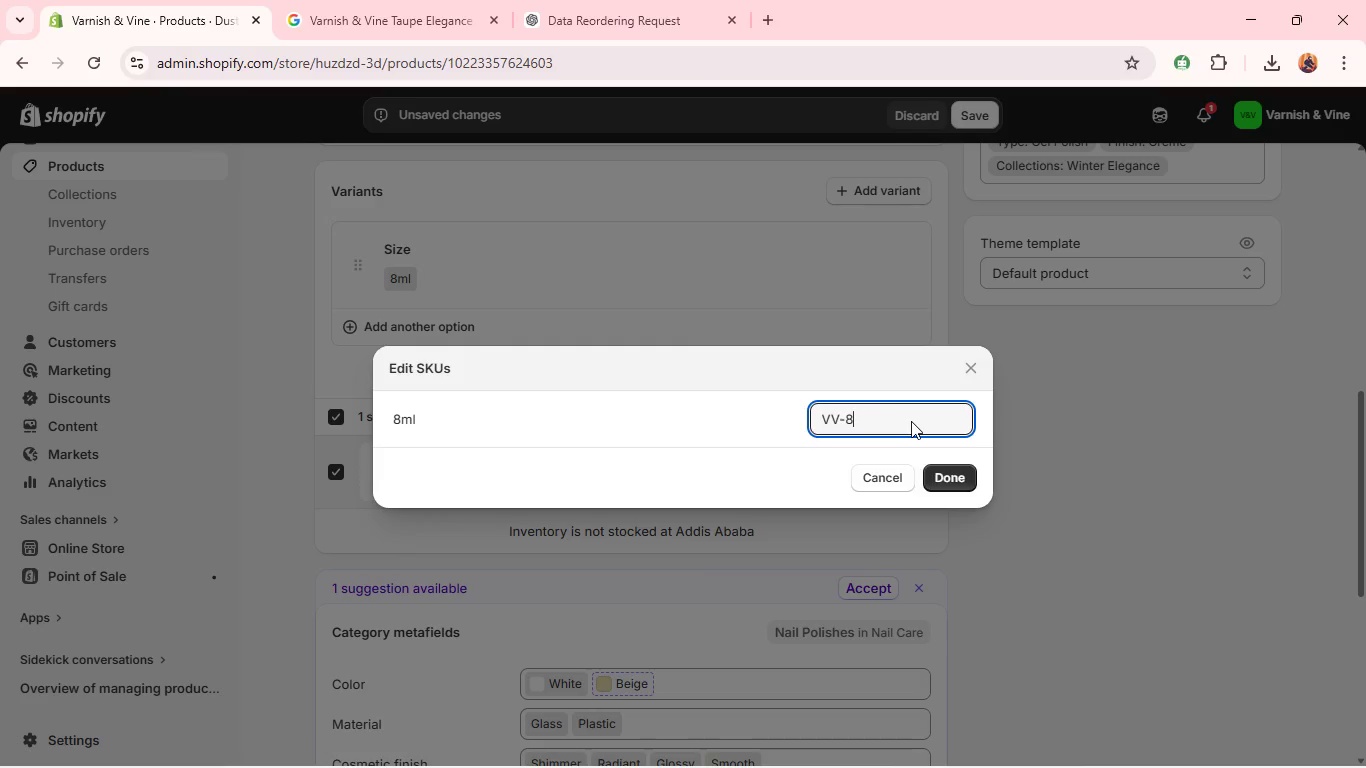 
key(Control+Z)
 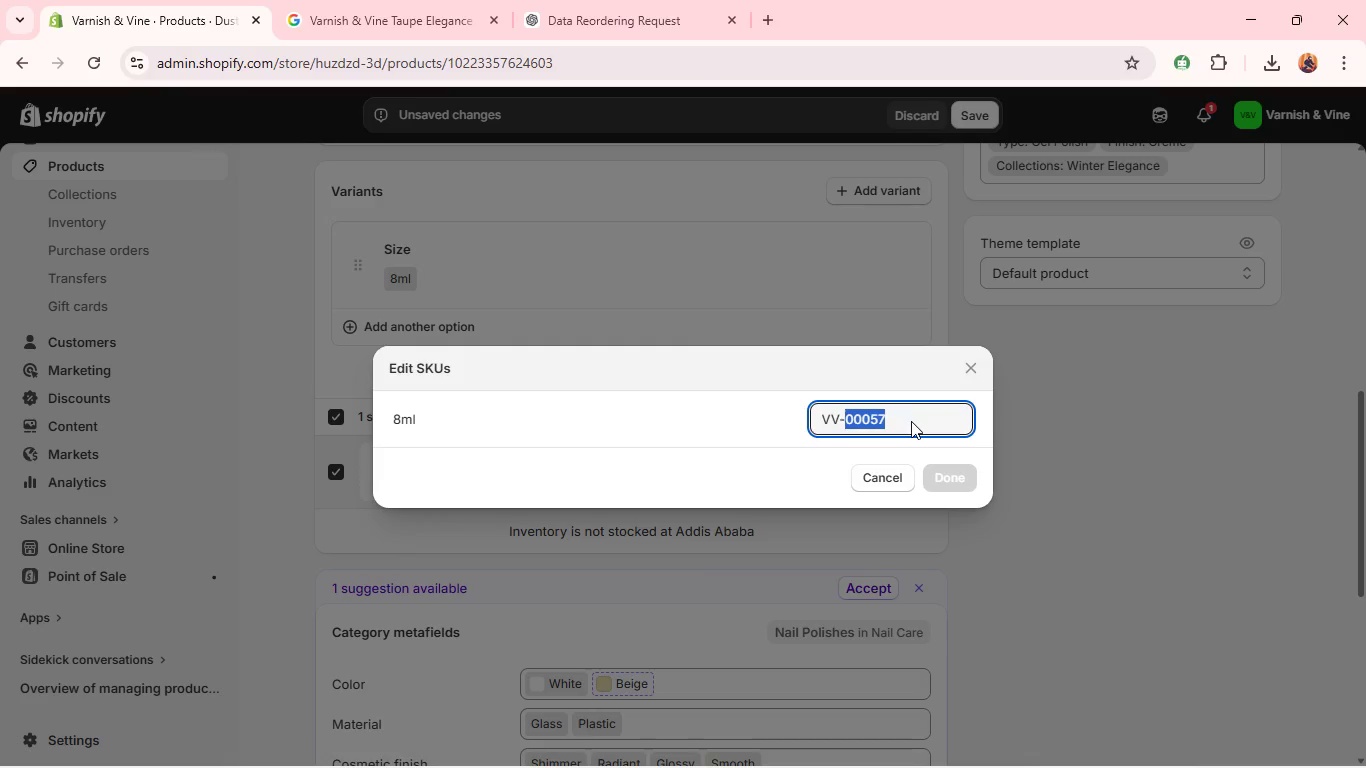 
left_click([911, 421])
 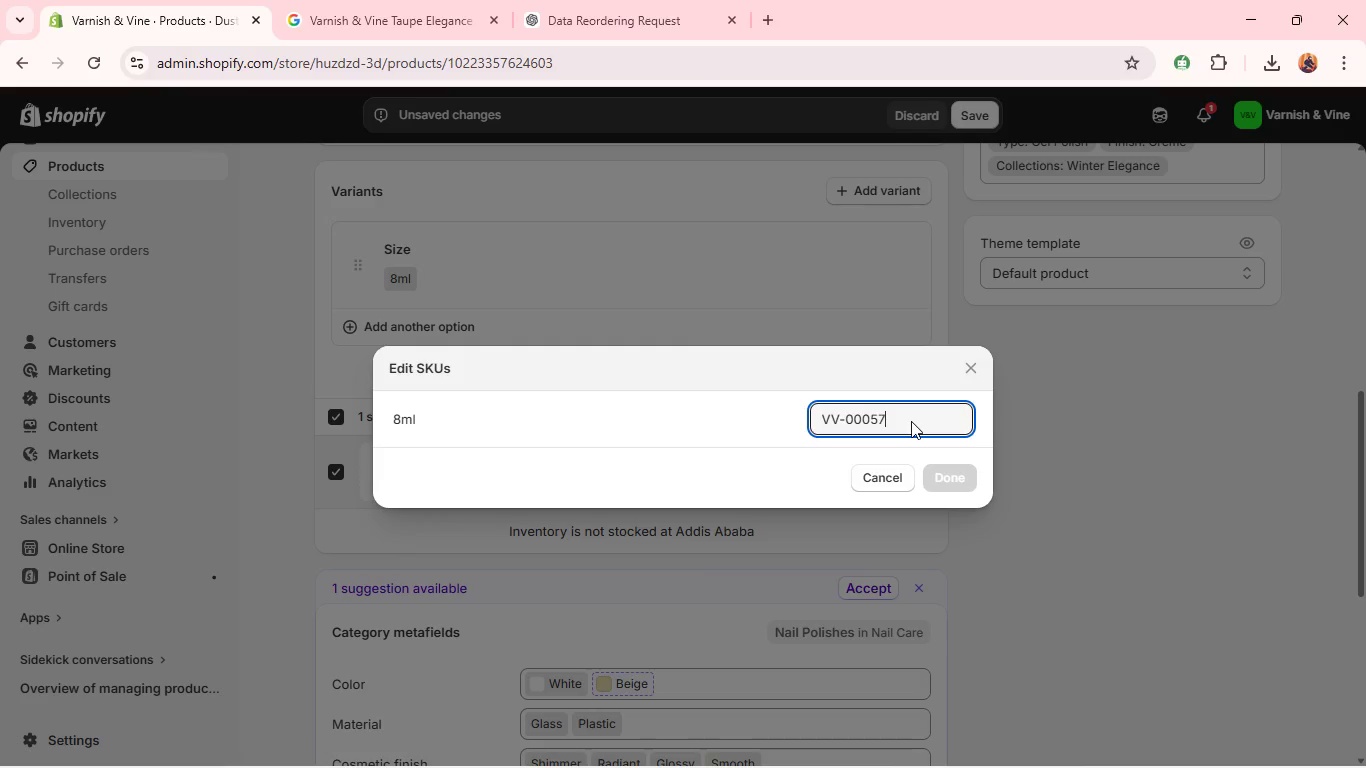 
key(Backspace)
 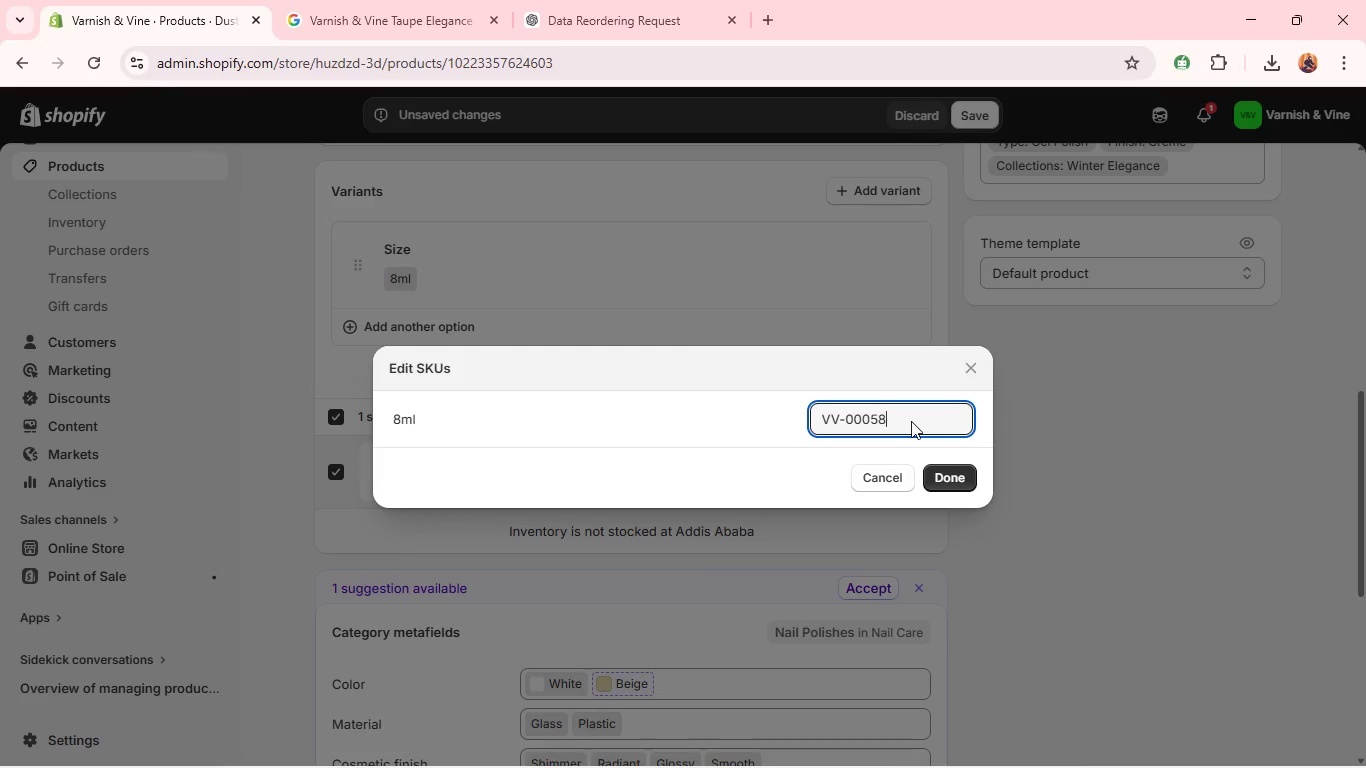 
key(8)
 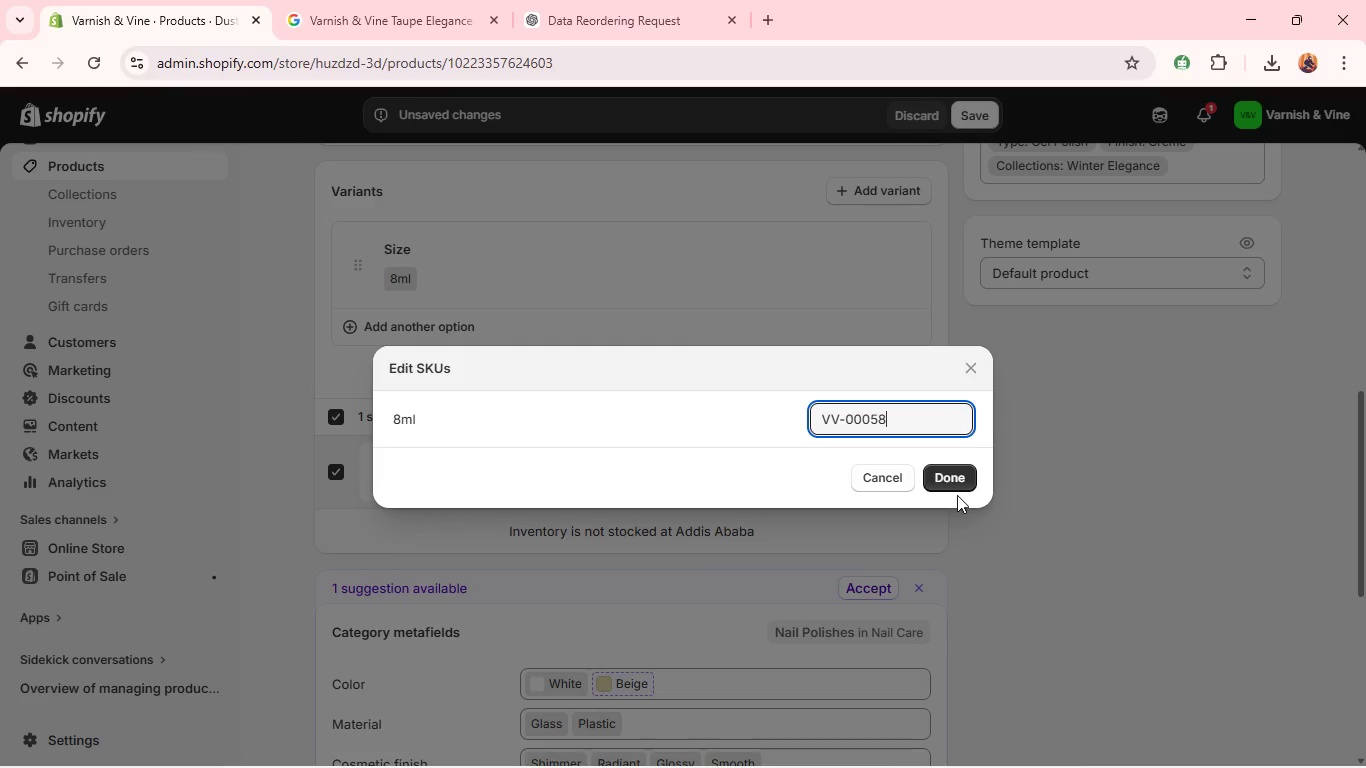 
left_click([948, 481])
 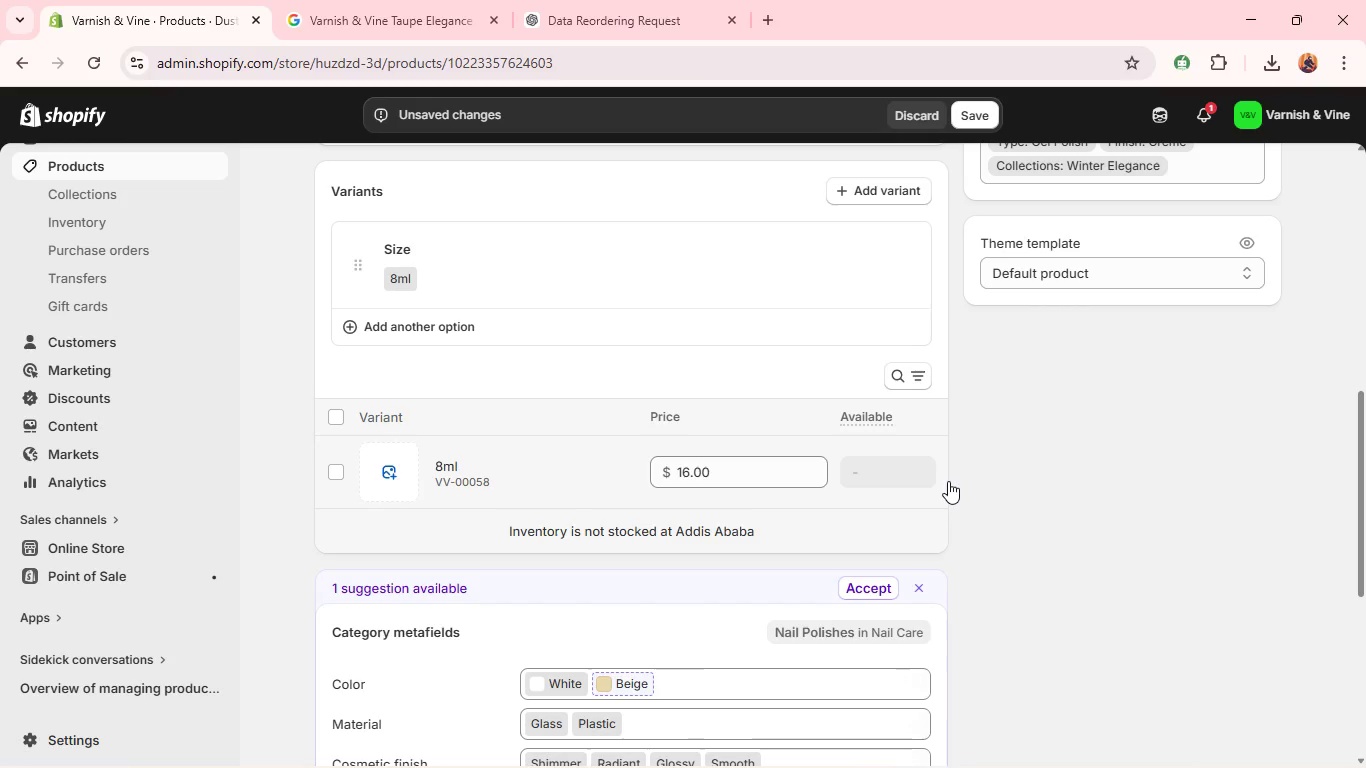 
wait(9.67)
 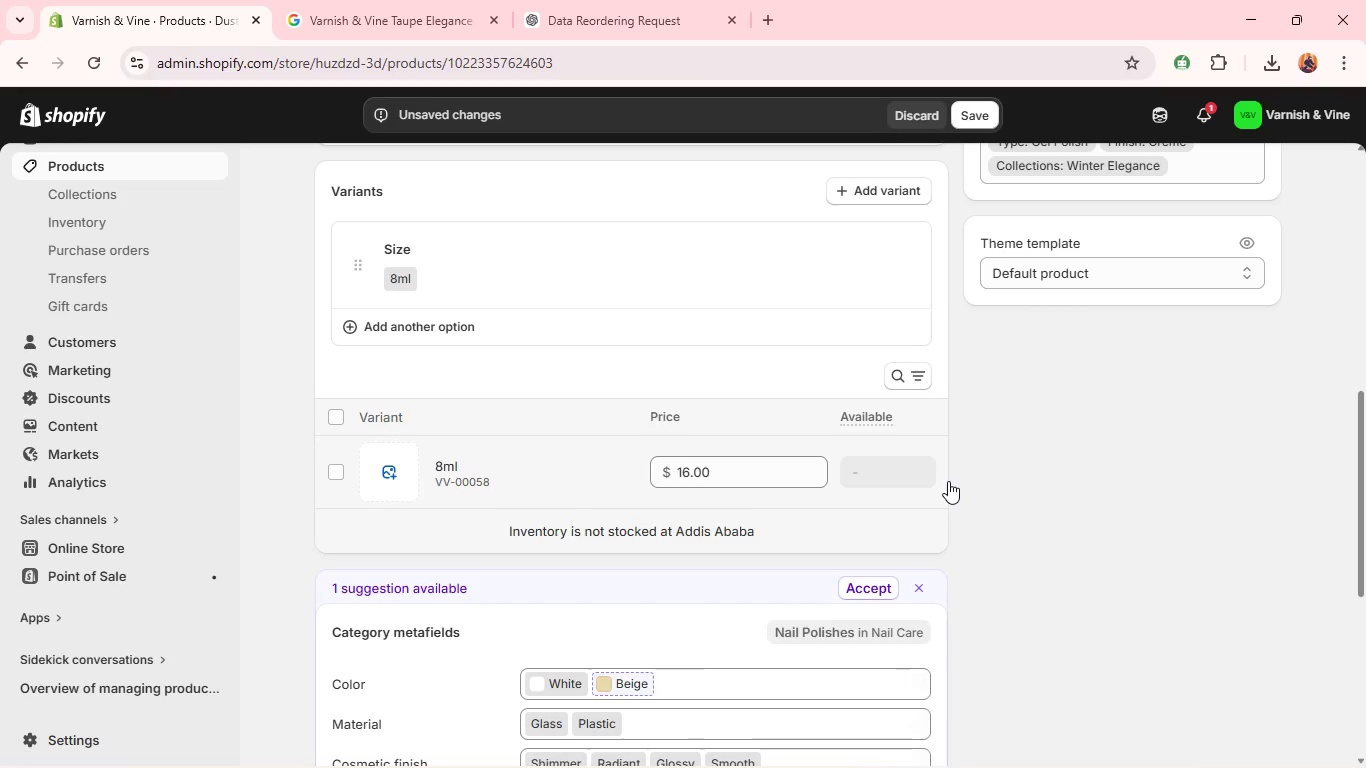 
left_click([570, 690])
 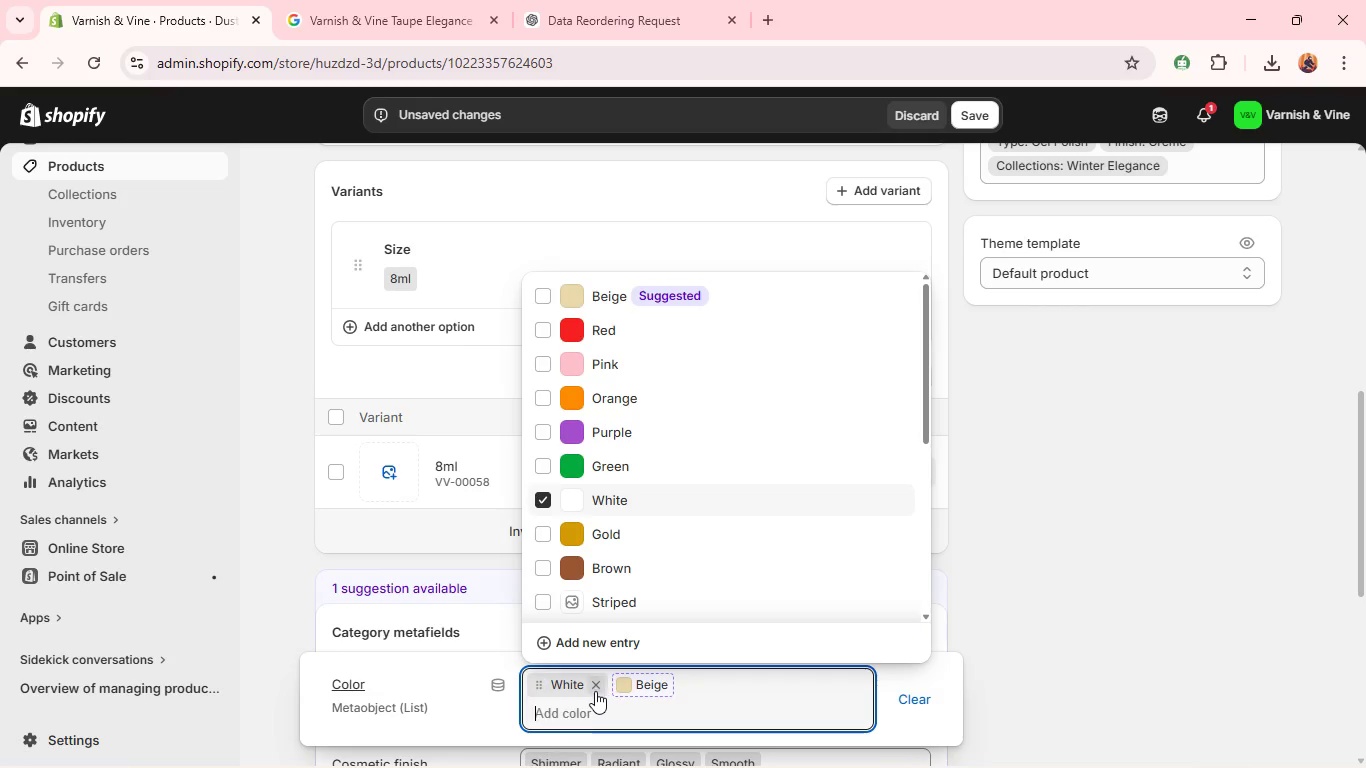 
left_click([592, 687])
 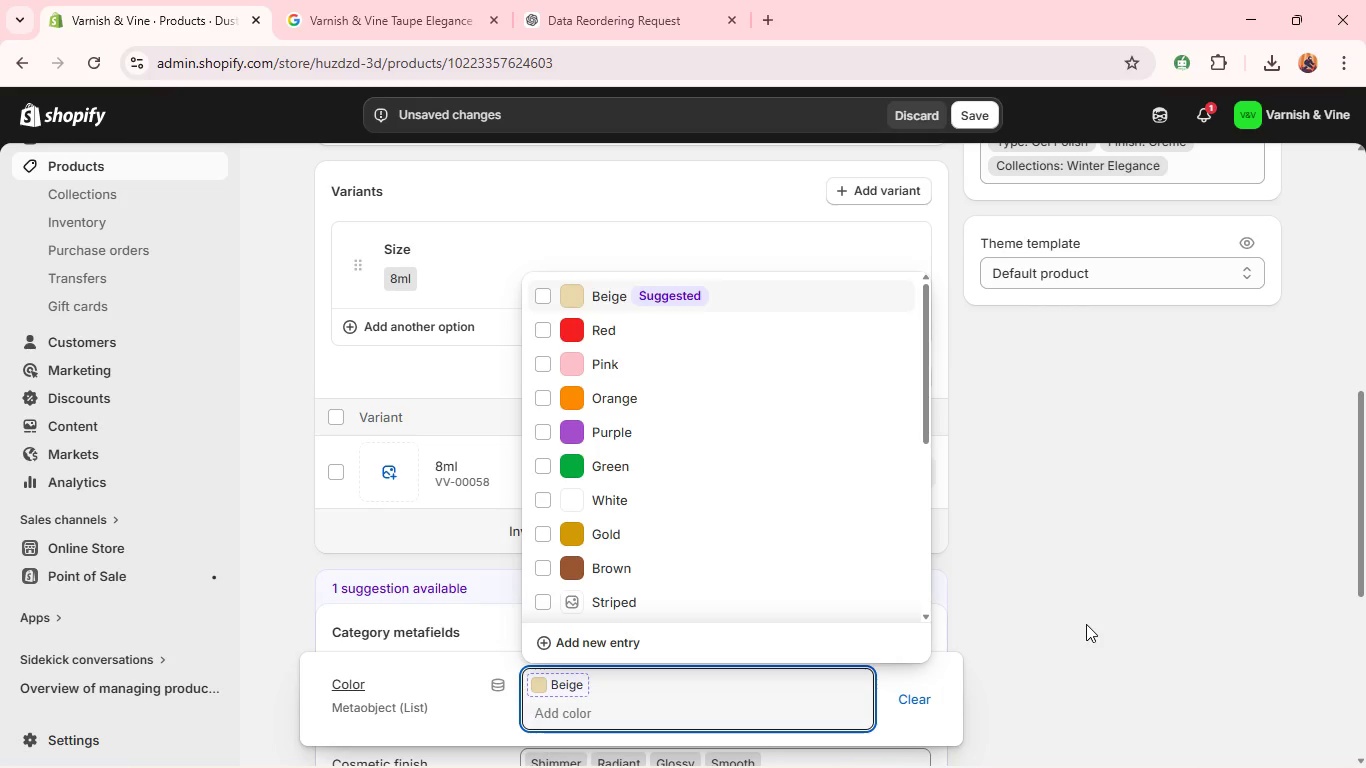 
left_click([1087, 623])
 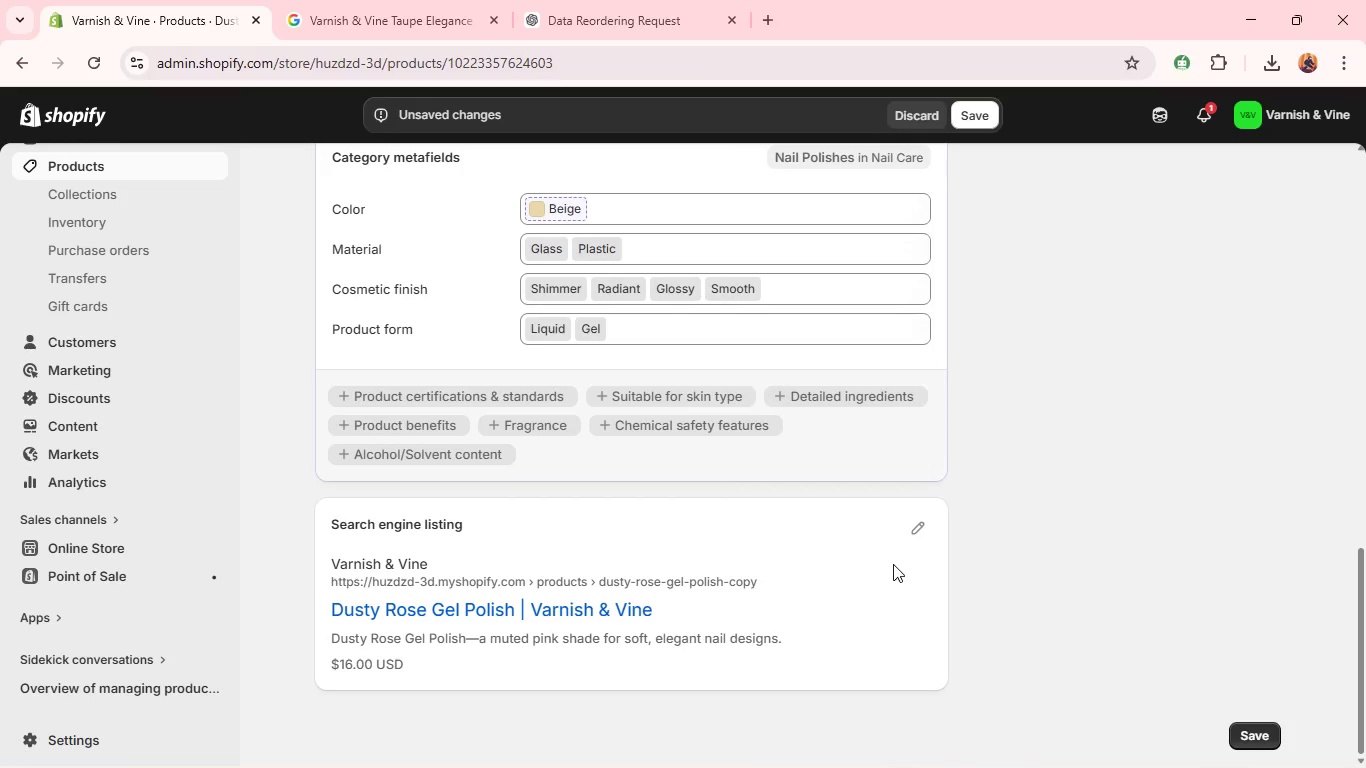 
left_click([926, 528])